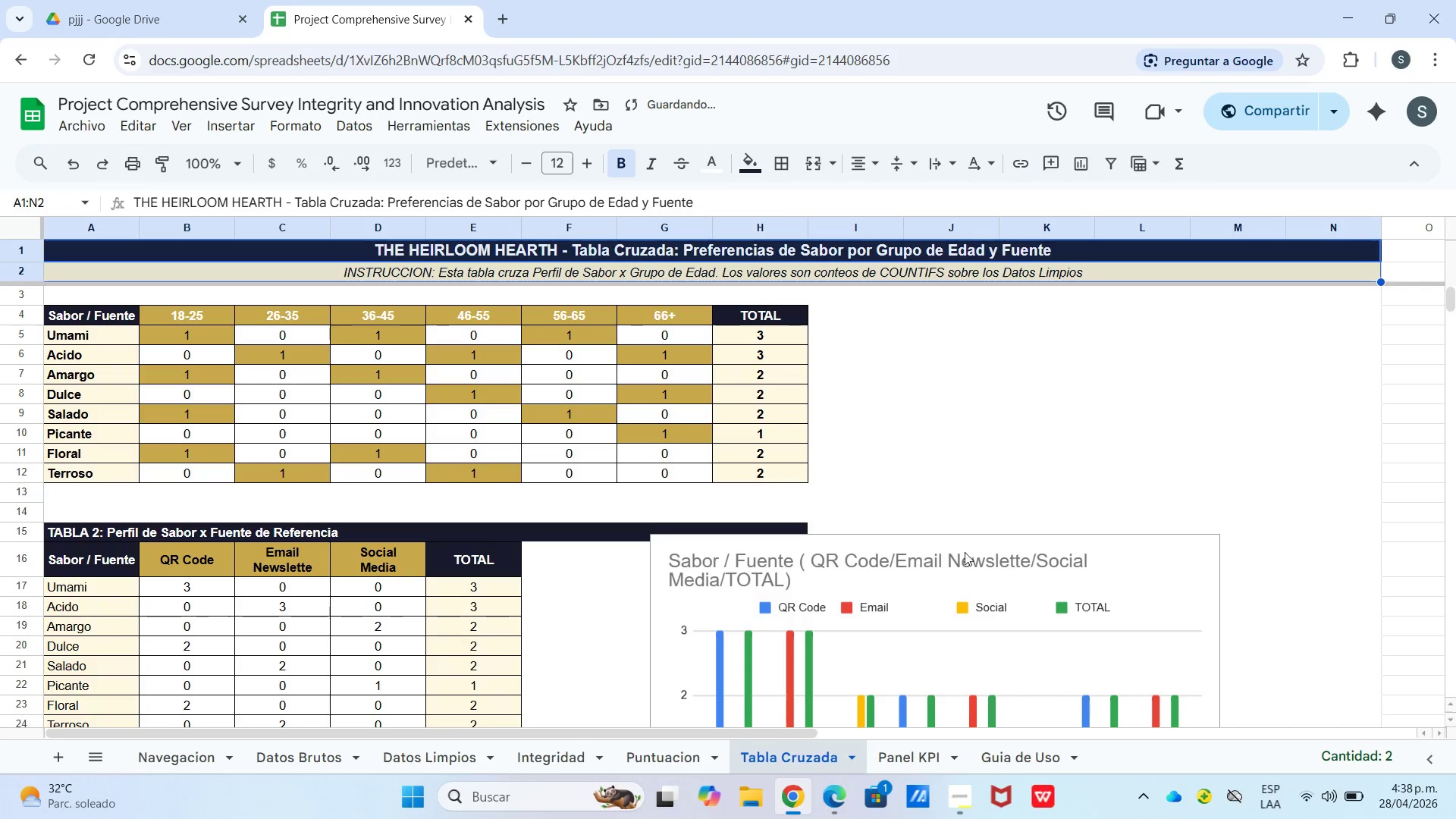 
left_click([947, 756])
 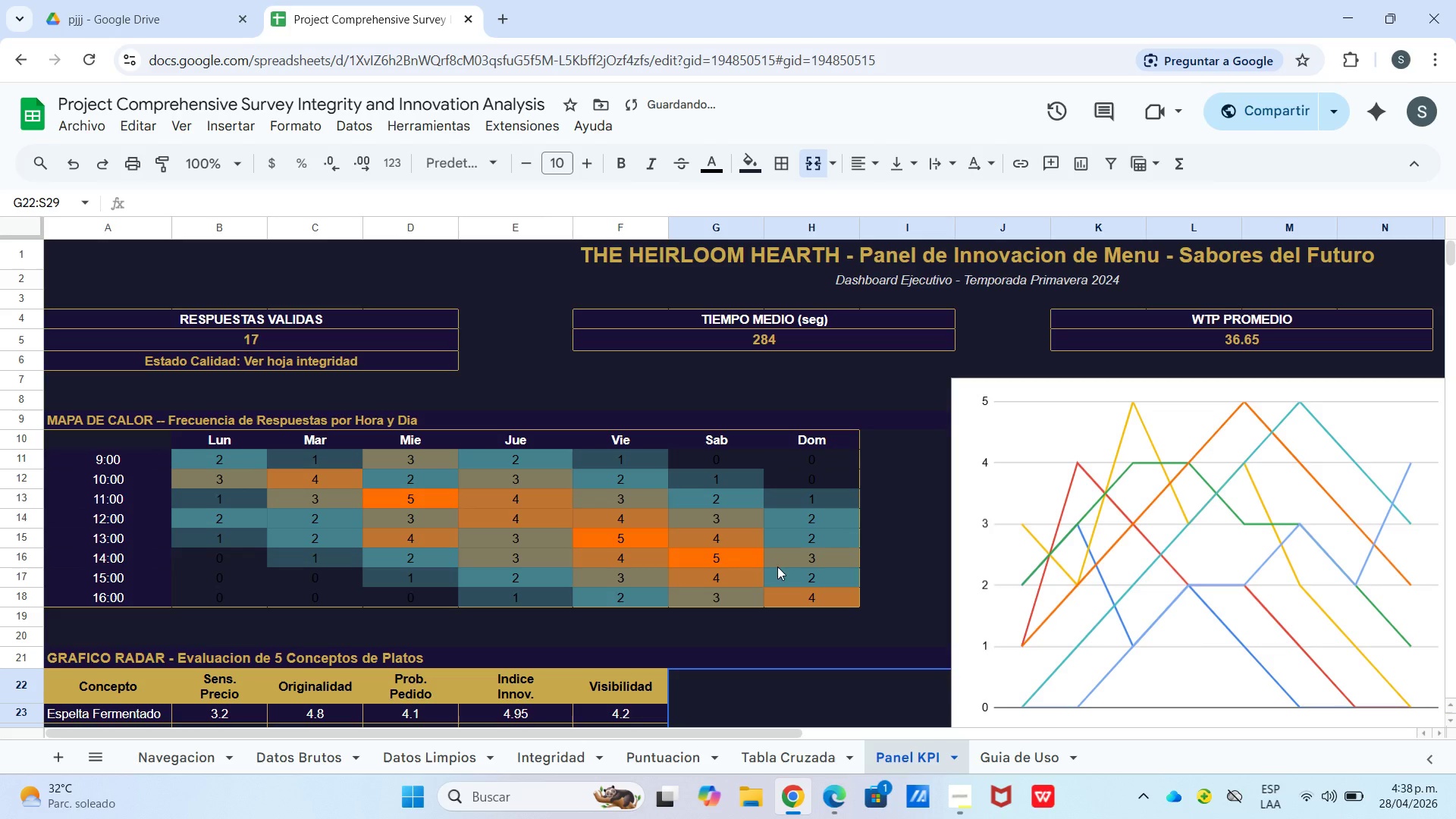 
scroll: coordinate [741, 541], scroll_direction: up, amount: 6.0
 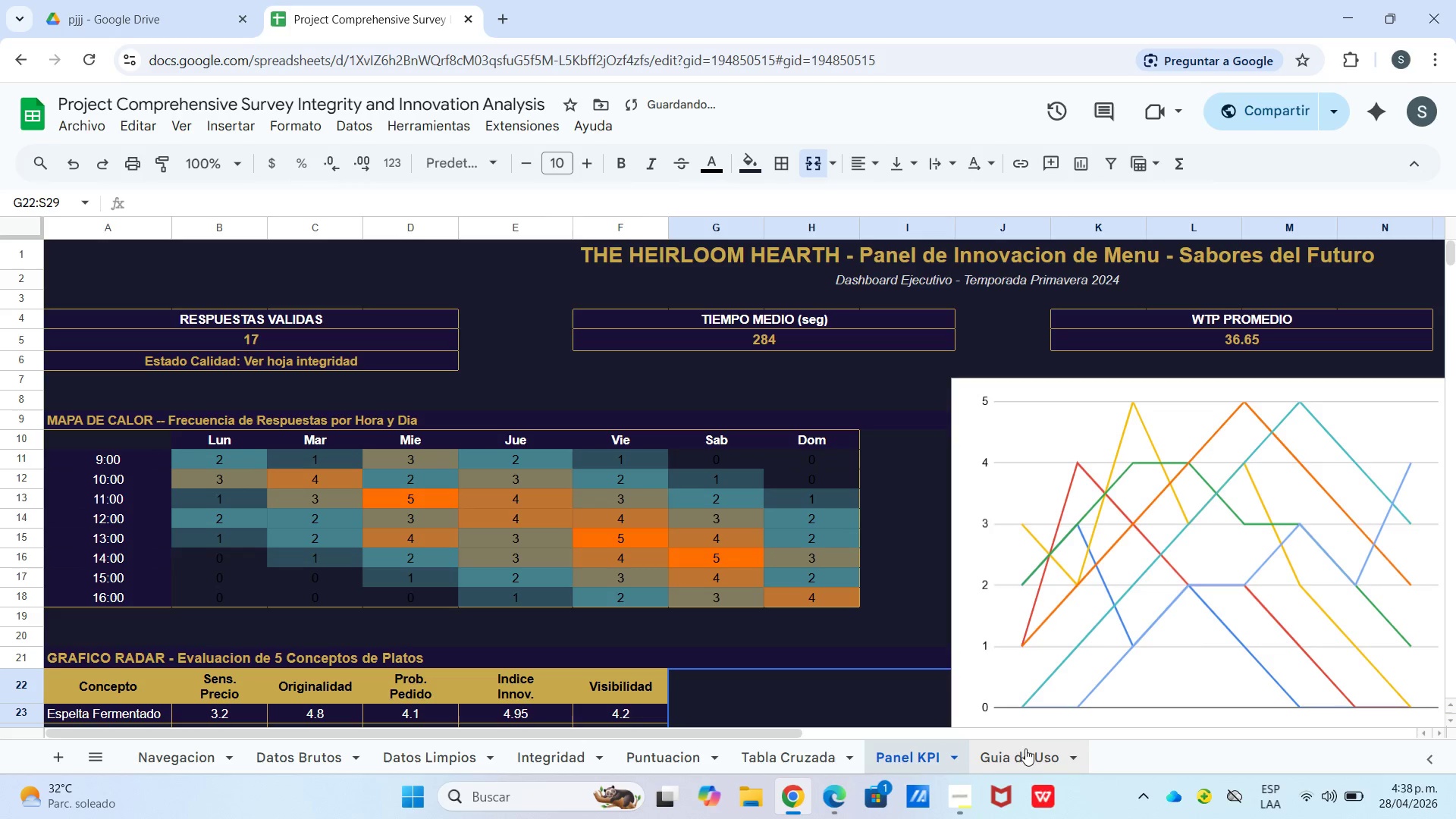 
left_click_drag(start_coordinate=[1025, 748], to_coordinate=[1021, 749])
 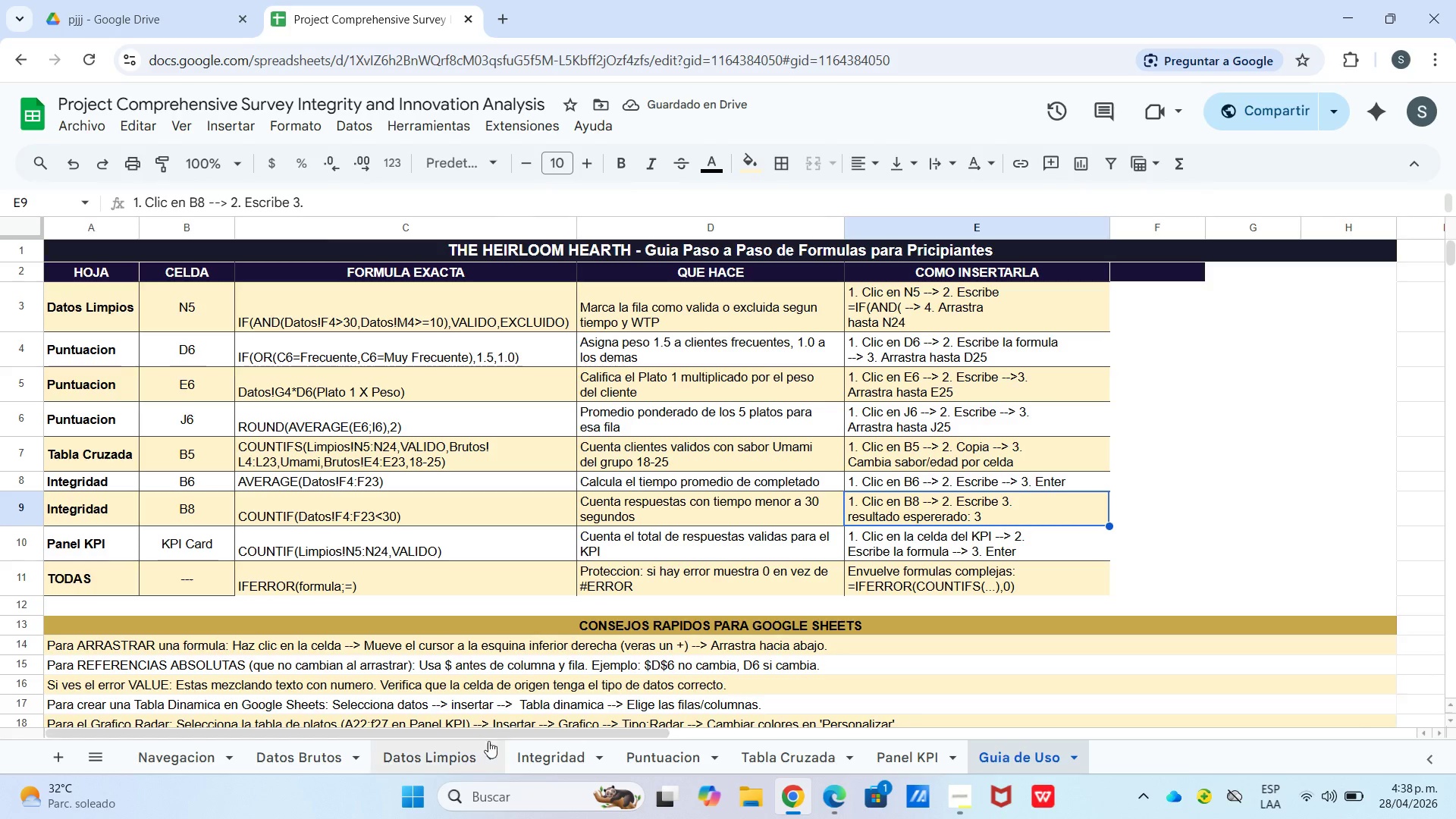 
left_click([475, 763])
 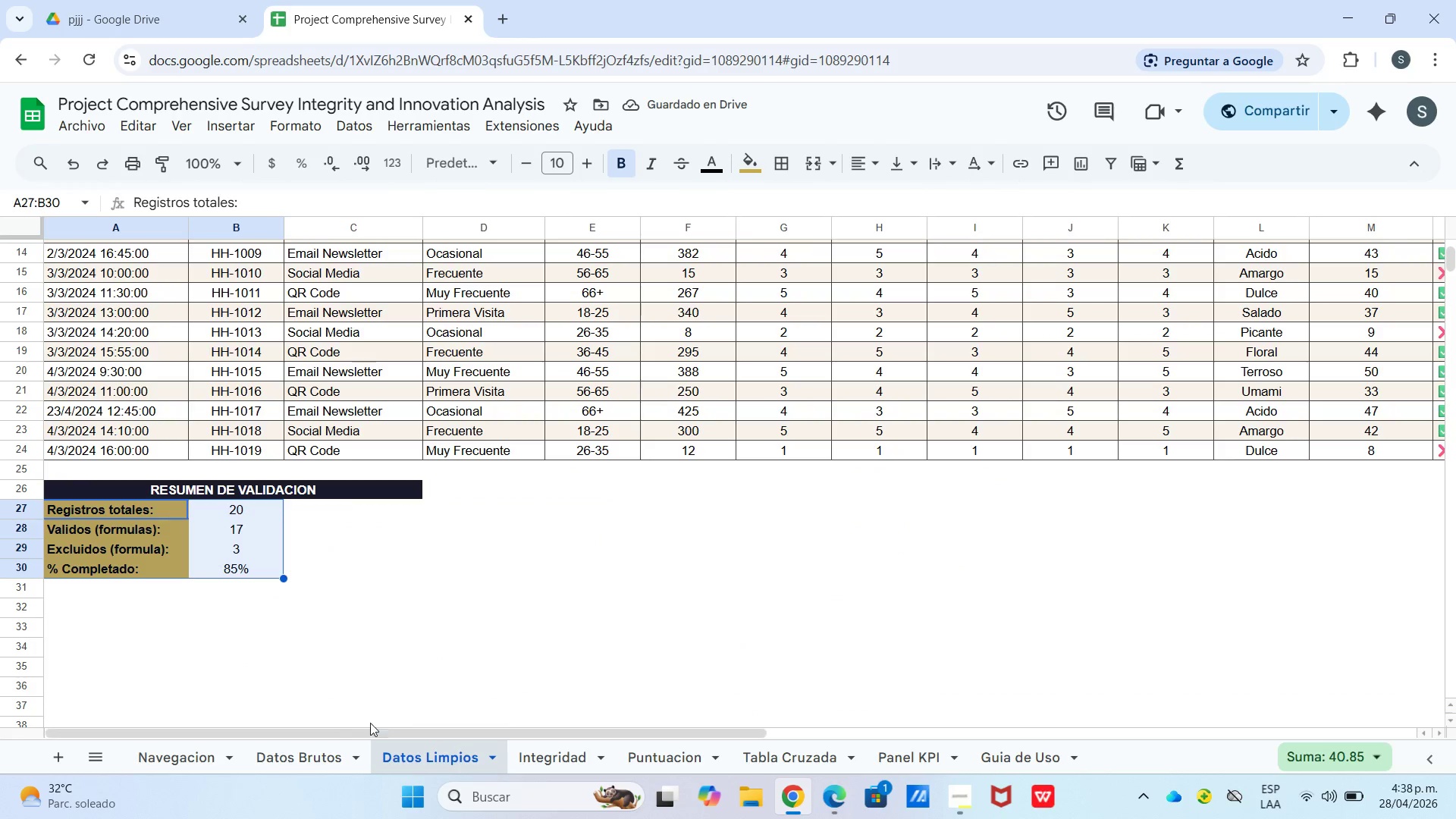 
scroll: coordinate [480, 585], scroll_direction: up, amount: 14.0
 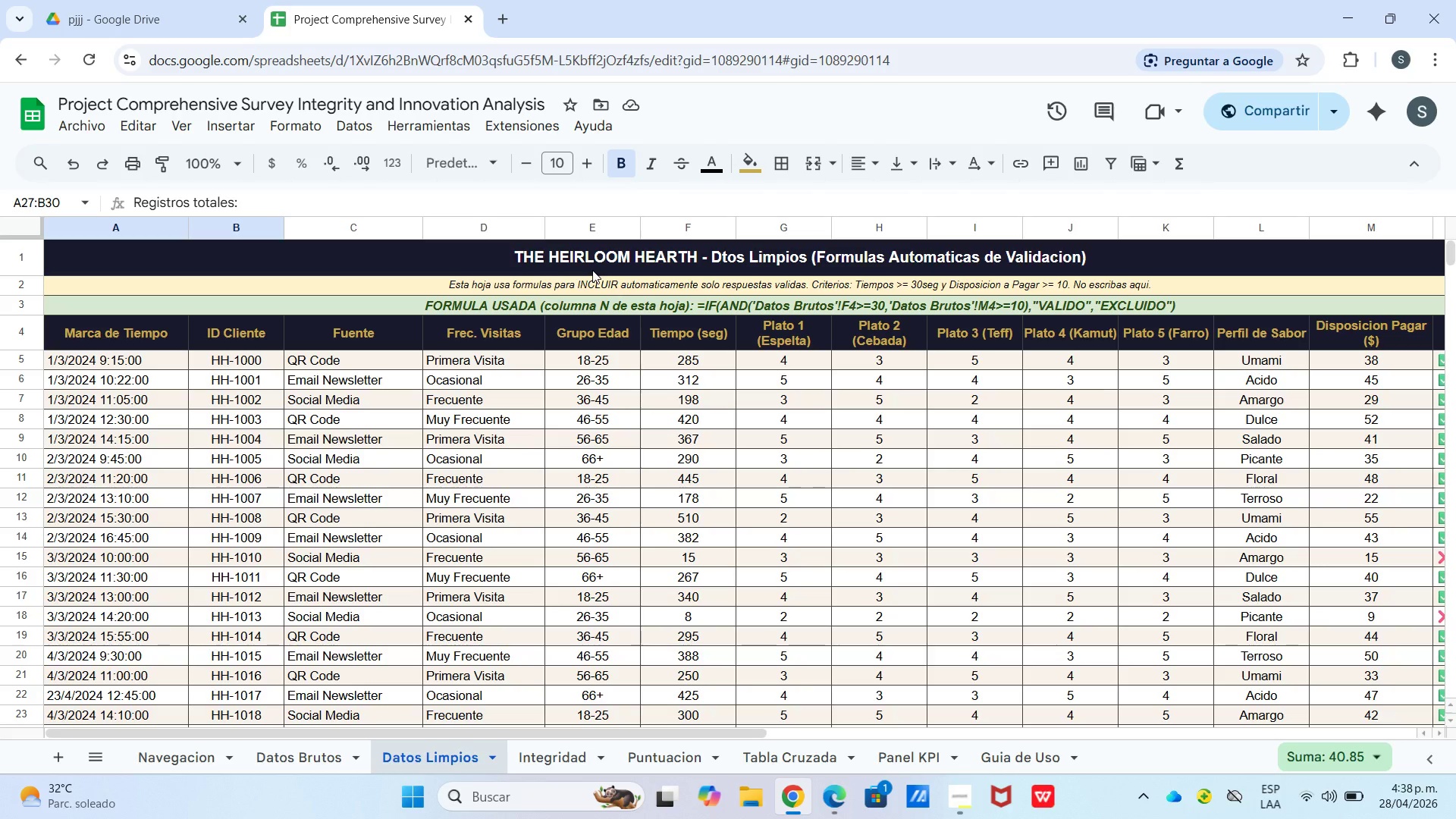 
left_click_drag(start_coordinate=[592, 281], to_coordinate=[594, 338])
 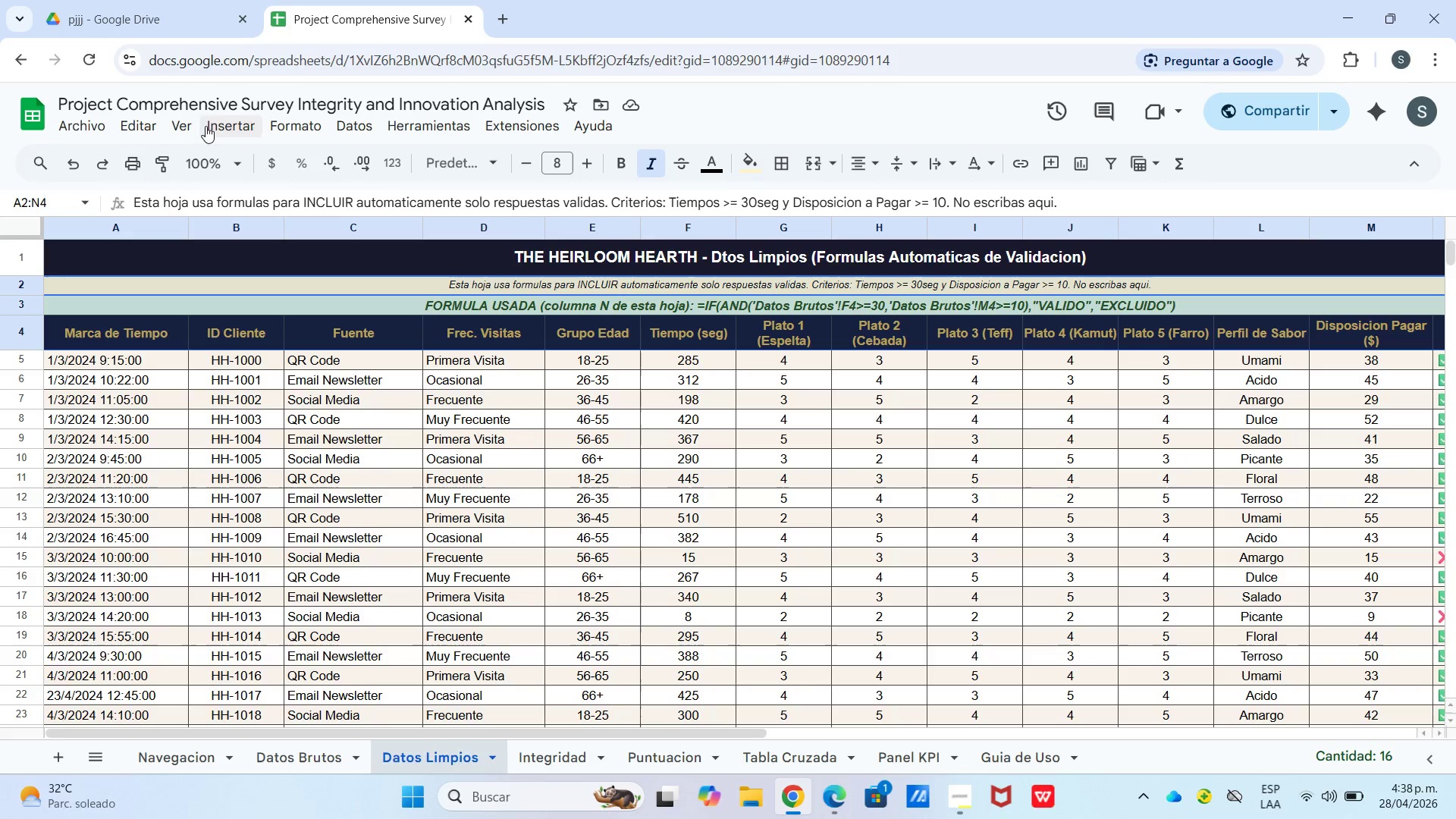 
left_click([196, 128])
 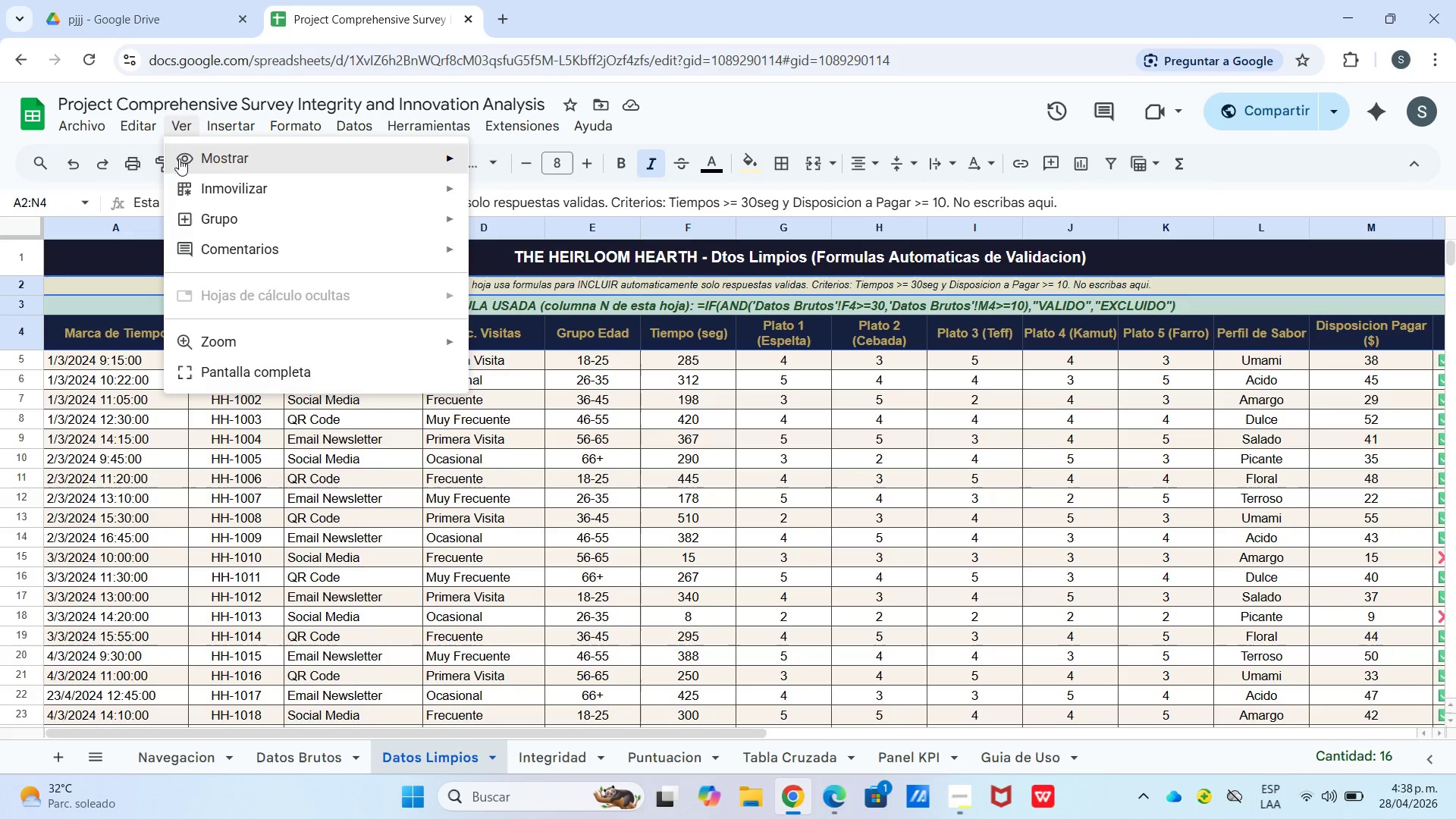 
left_click([188, 190])
 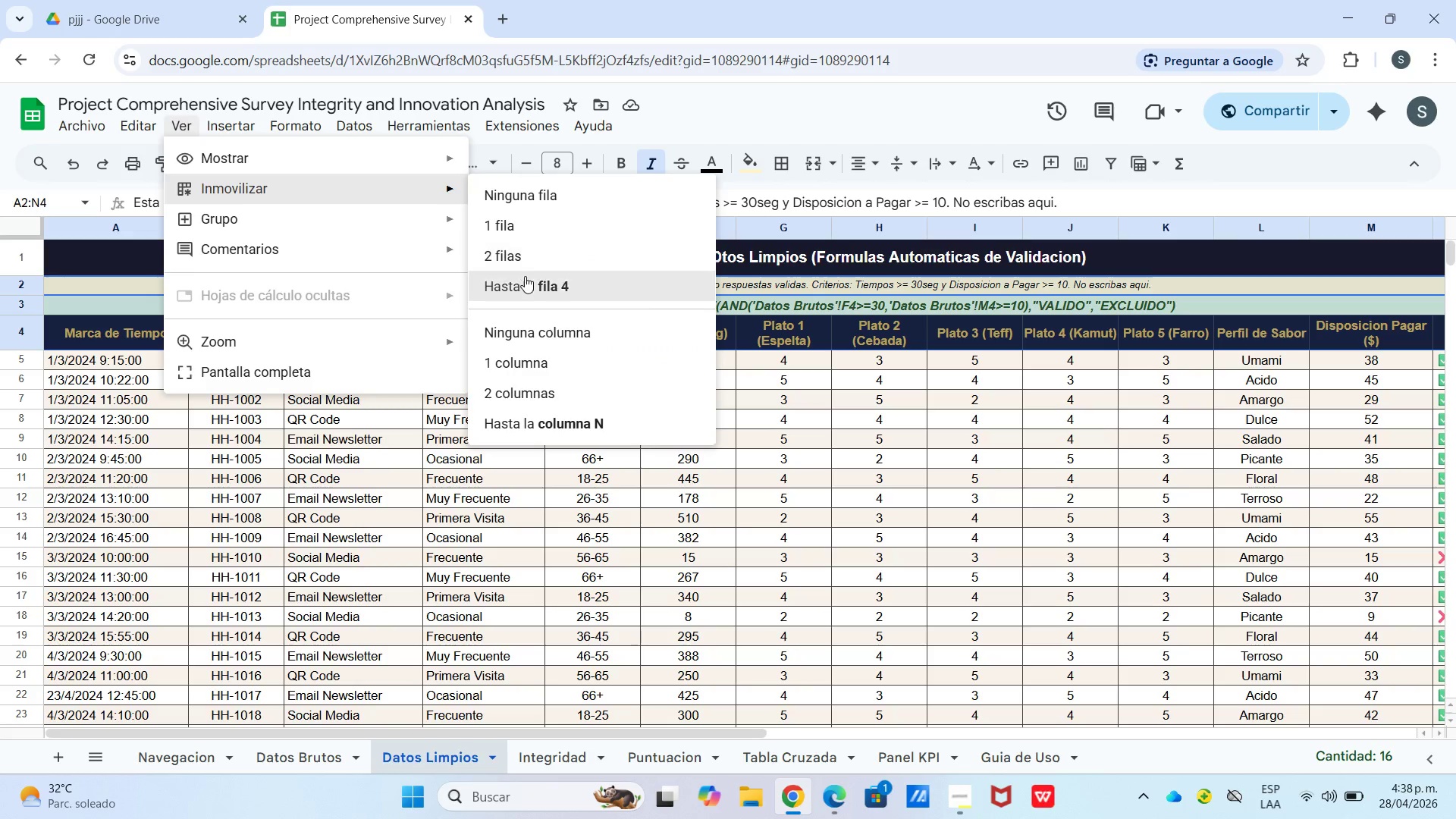 
left_click([529, 284])
 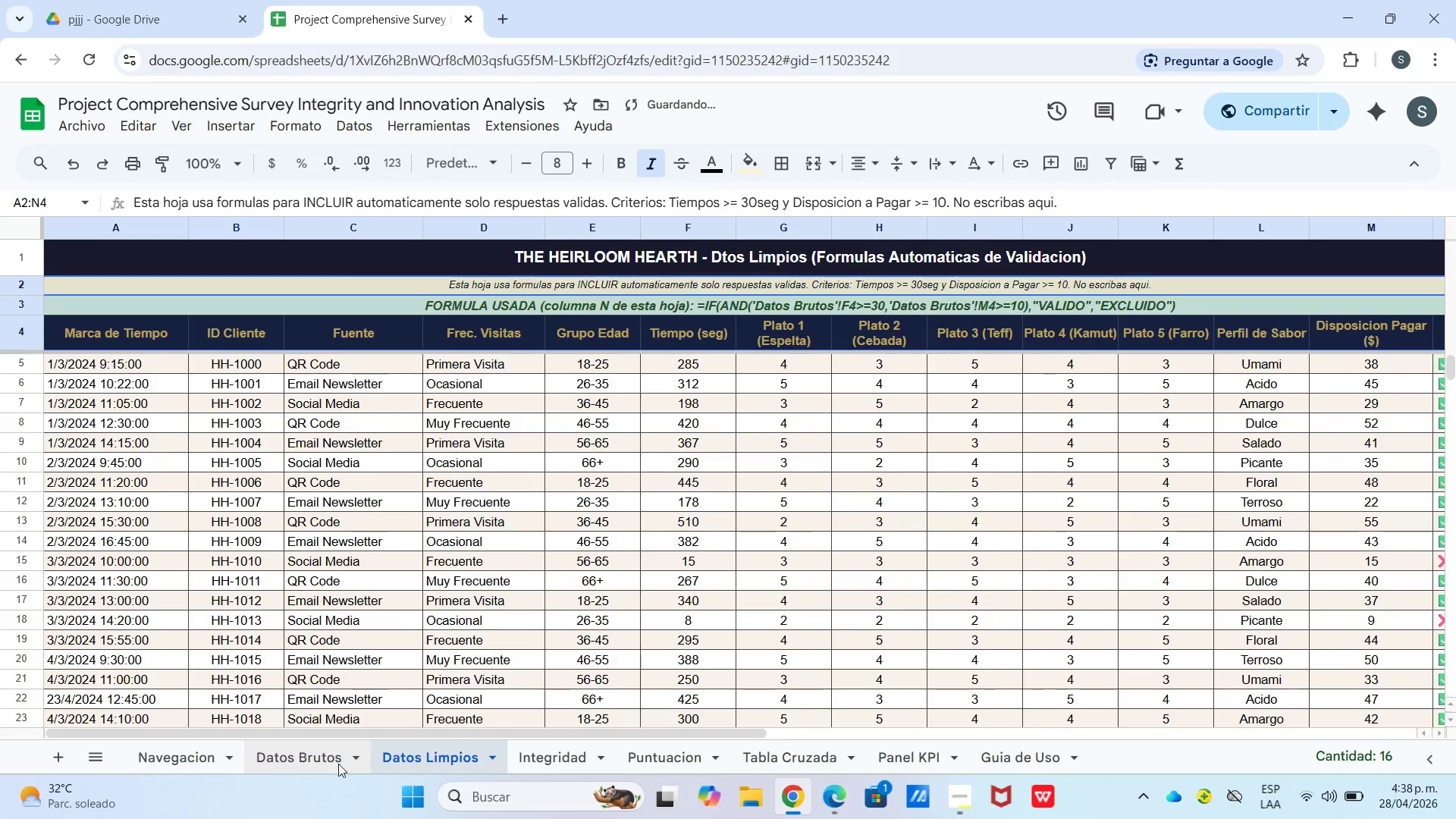 
scroll: coordinate [486, 457], scroll_direction: up, amount: 1.0
 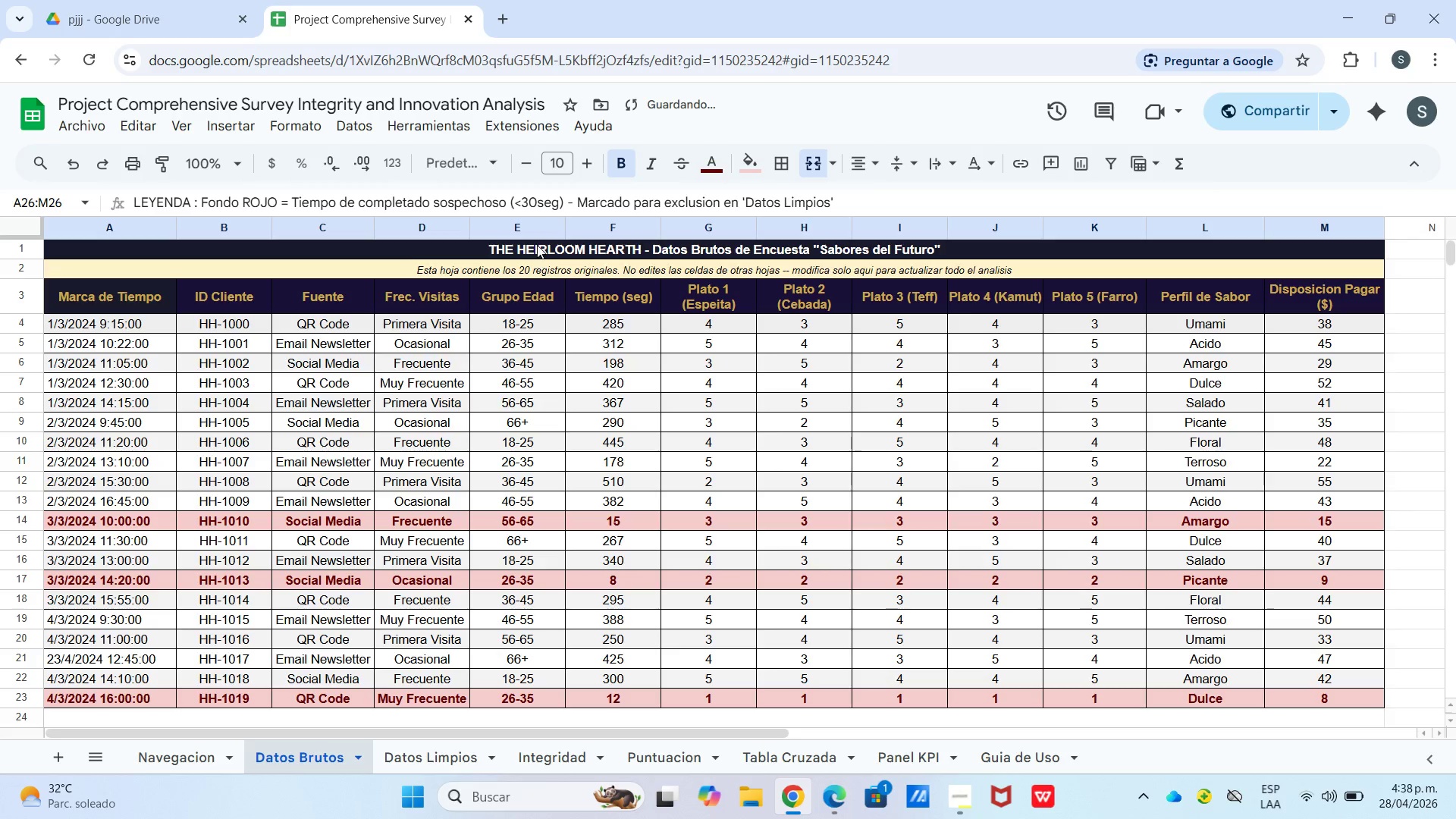 
left_click_drag(start_coordinate=[537, 245], to_coordinate=[537, 292])
 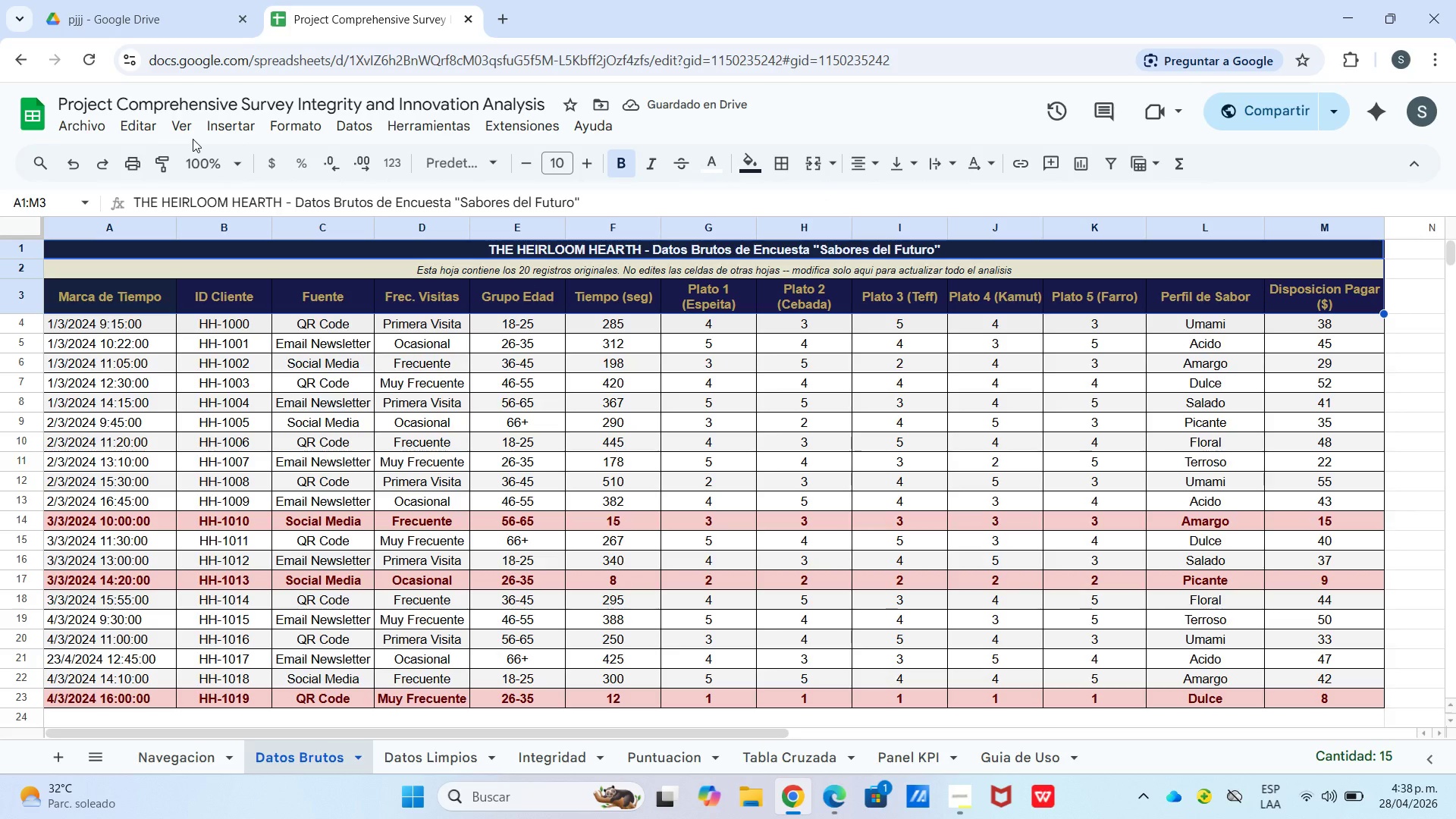 
double_click([184, 134])
 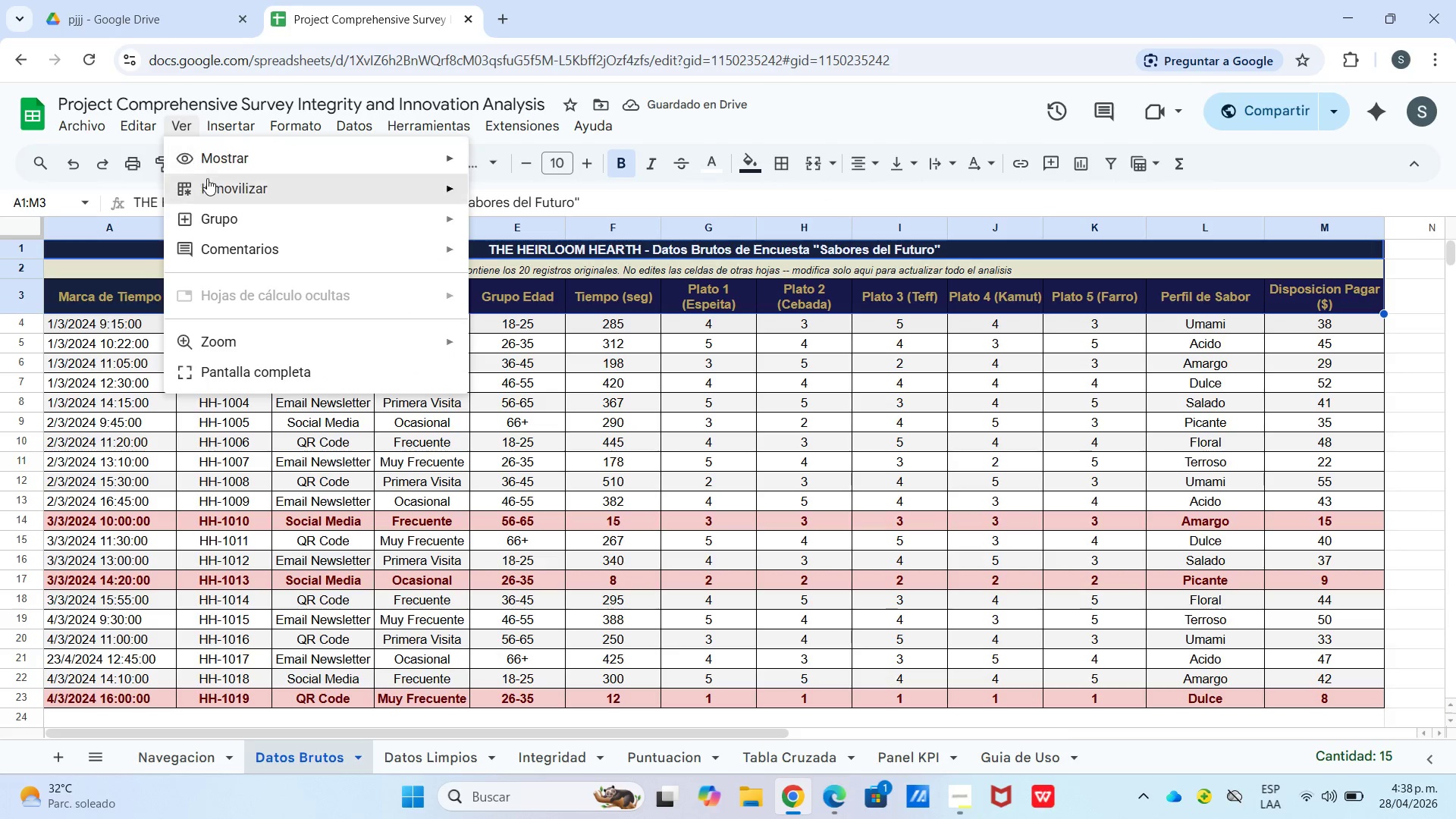 
left_click_drag(start_coordinate=[207, 182], to_coordinate=[207, 187])
 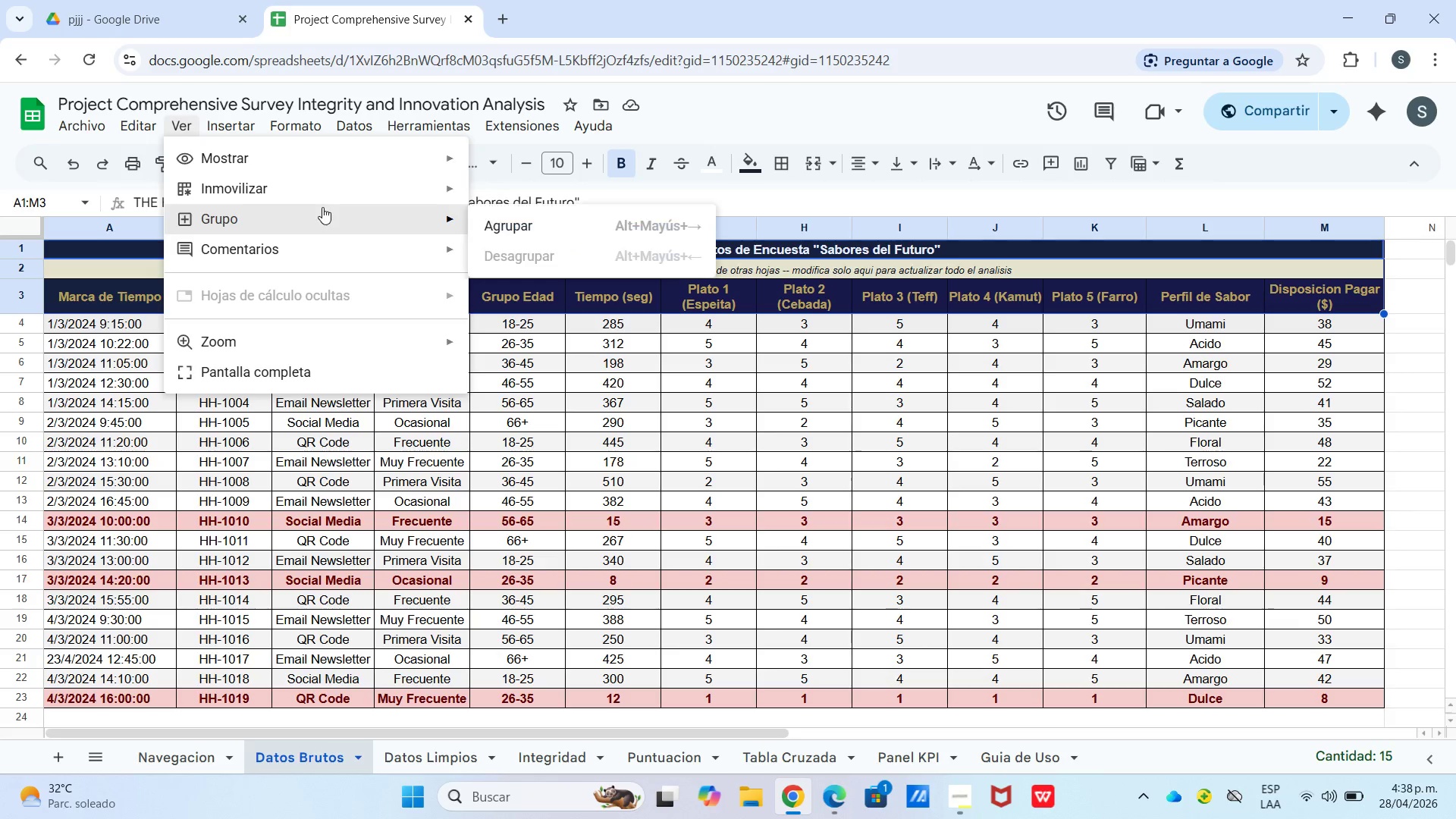 
left_click([322, 201])
 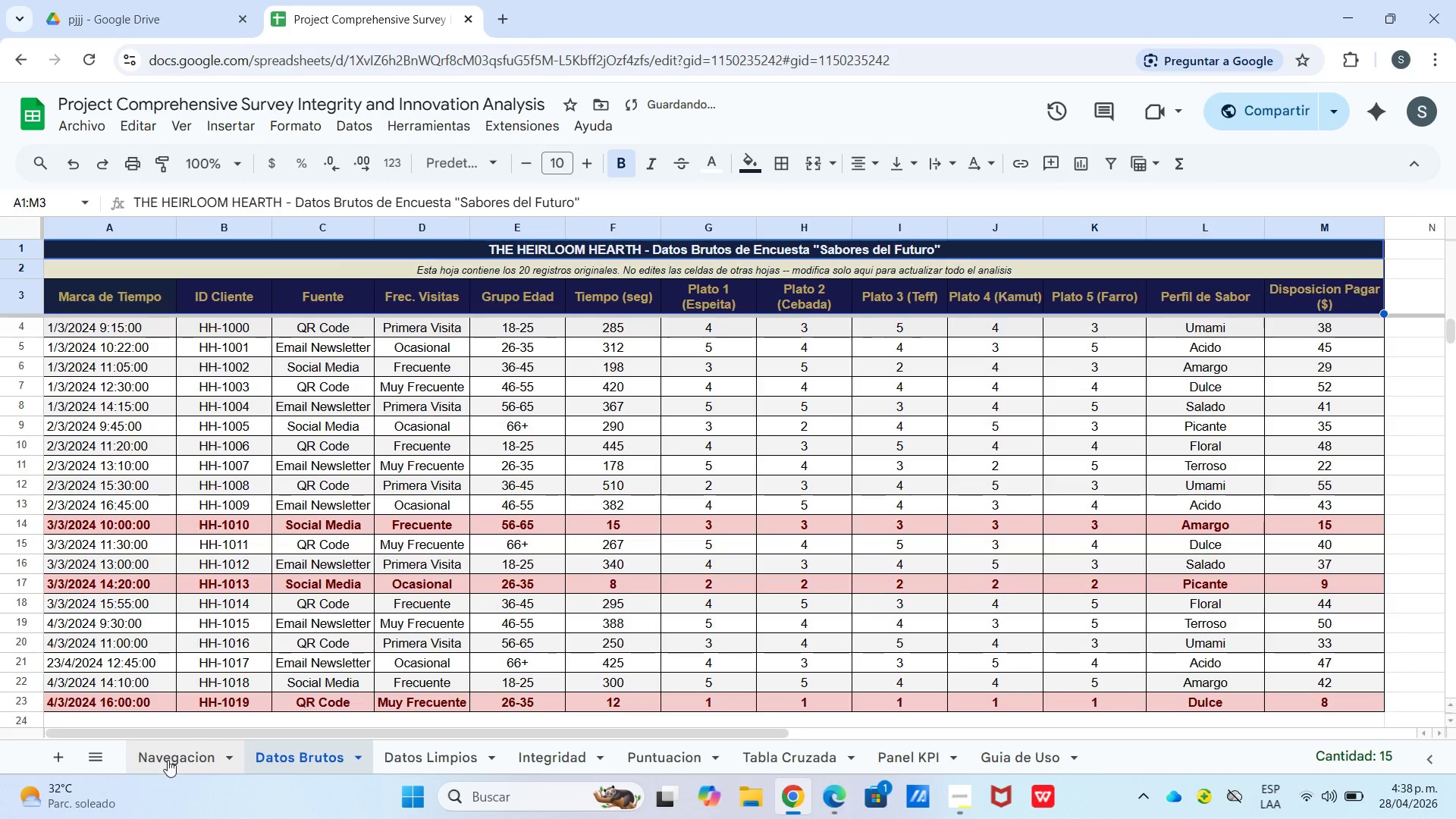 
scroll: coordinate [579, 563], scroll_direction: up, amount: 9.0
 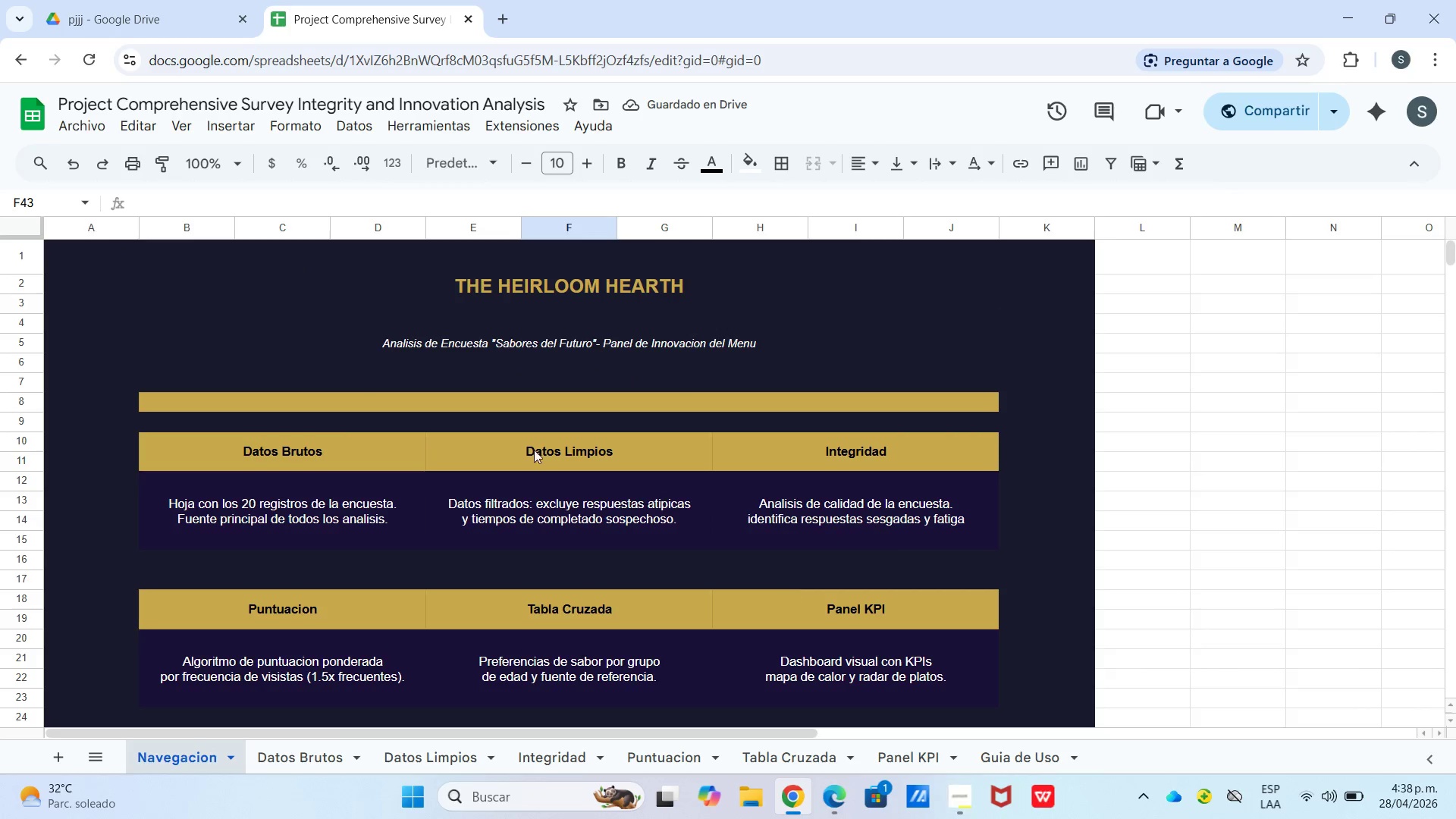 
left_click([105, 130])
 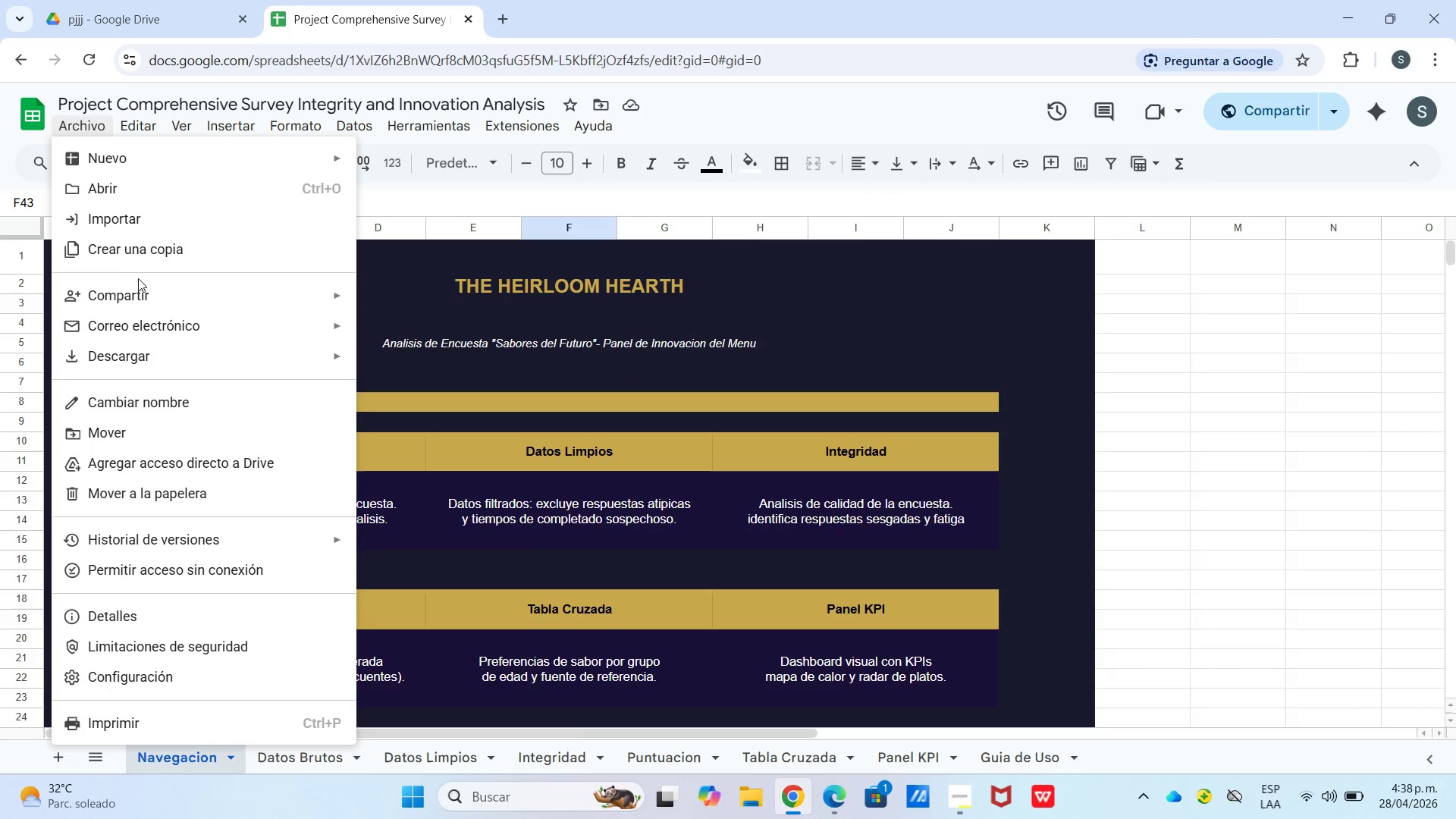 
left_click([142, 297])
 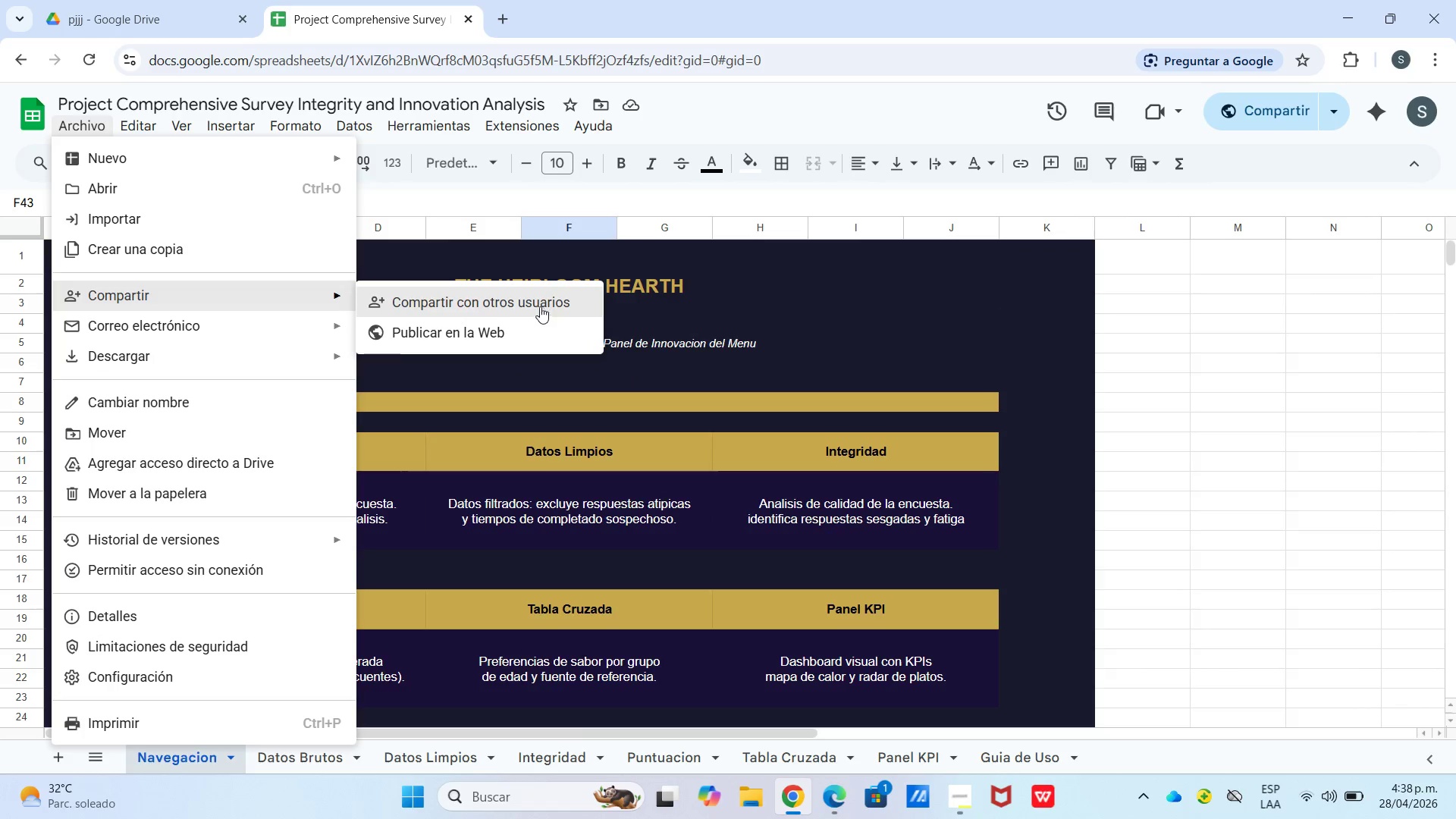 
left_click([529, 302])
 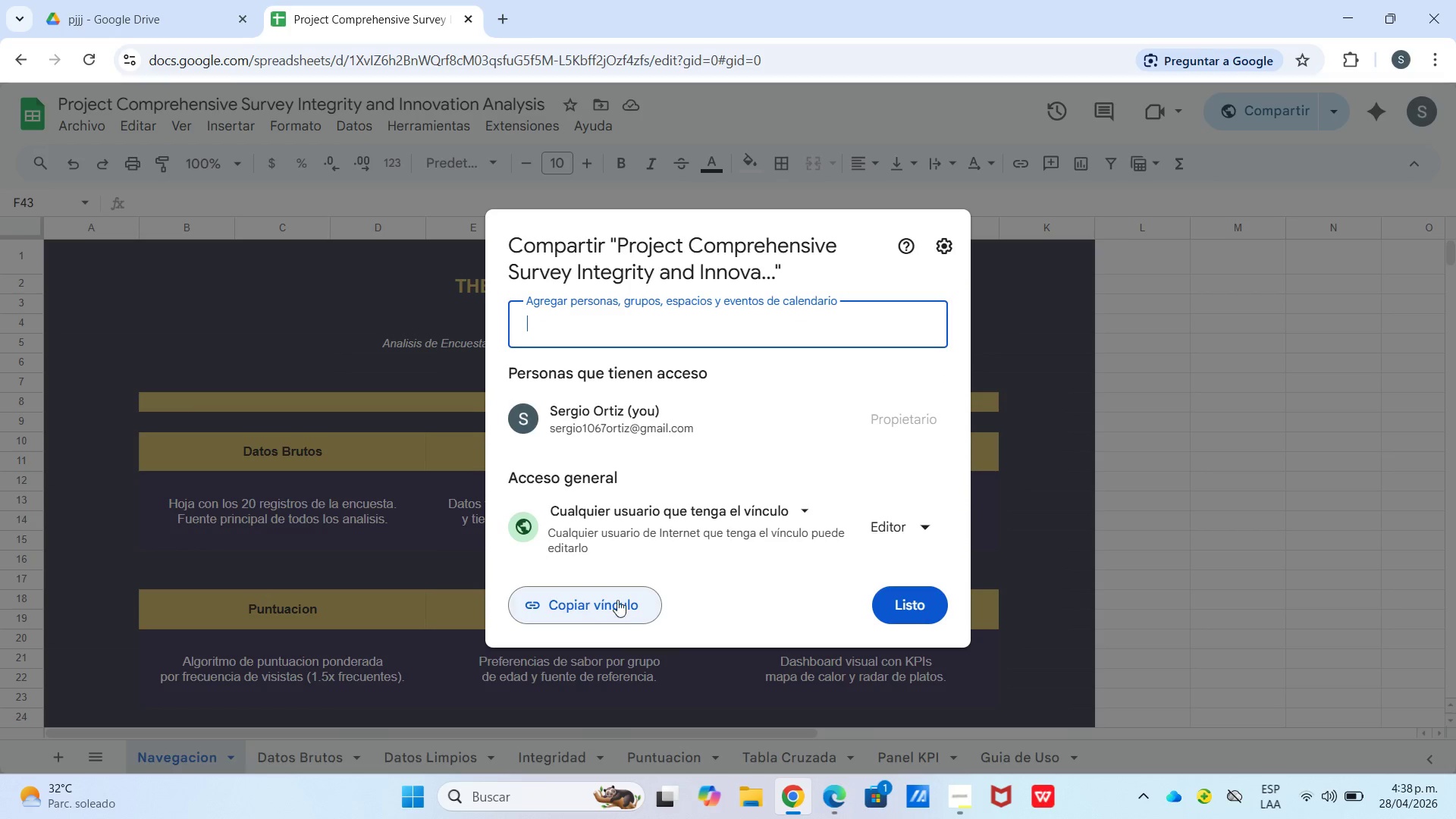 
left_click([617, 599])
 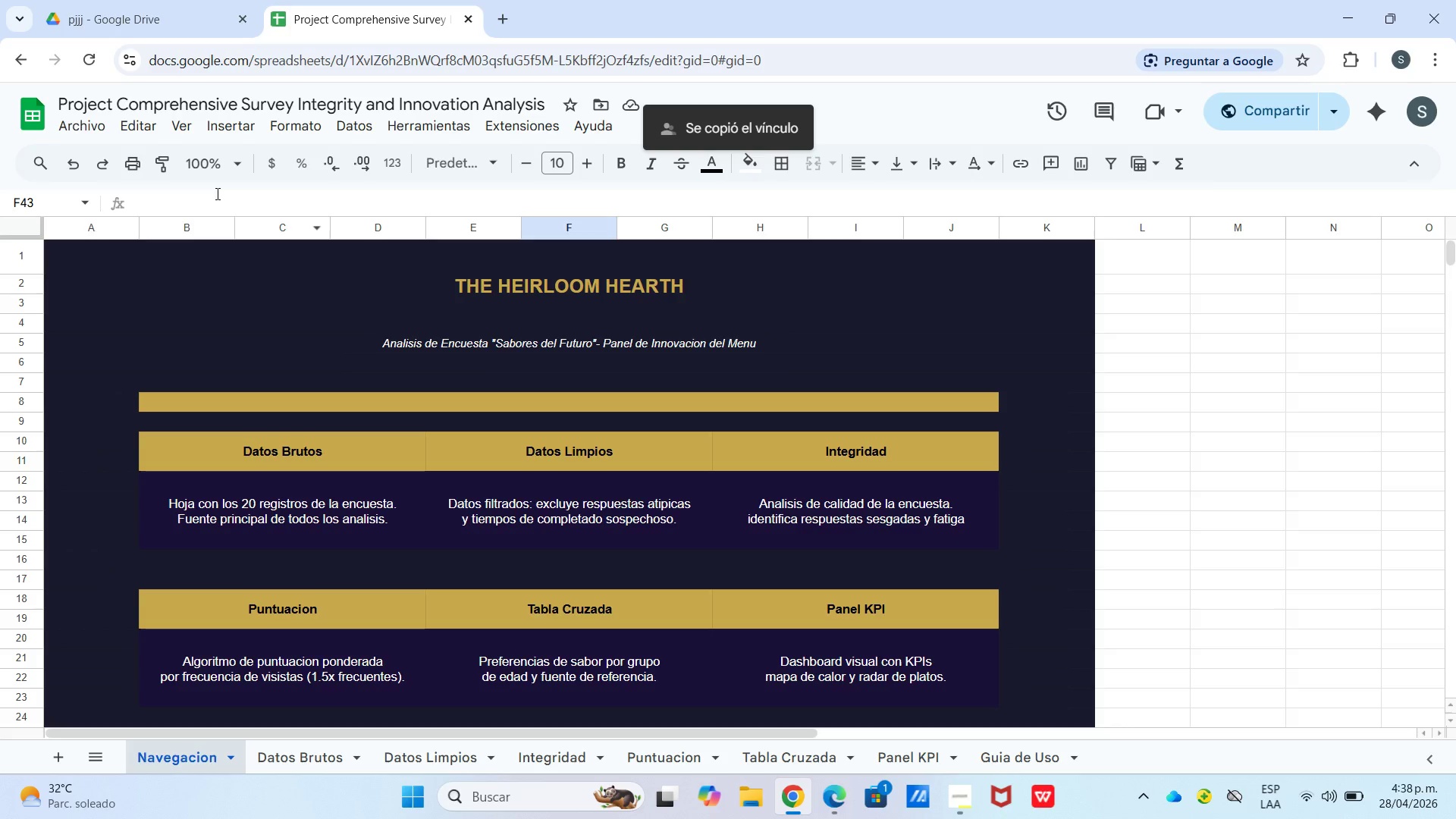 
left_click([93, 133])
 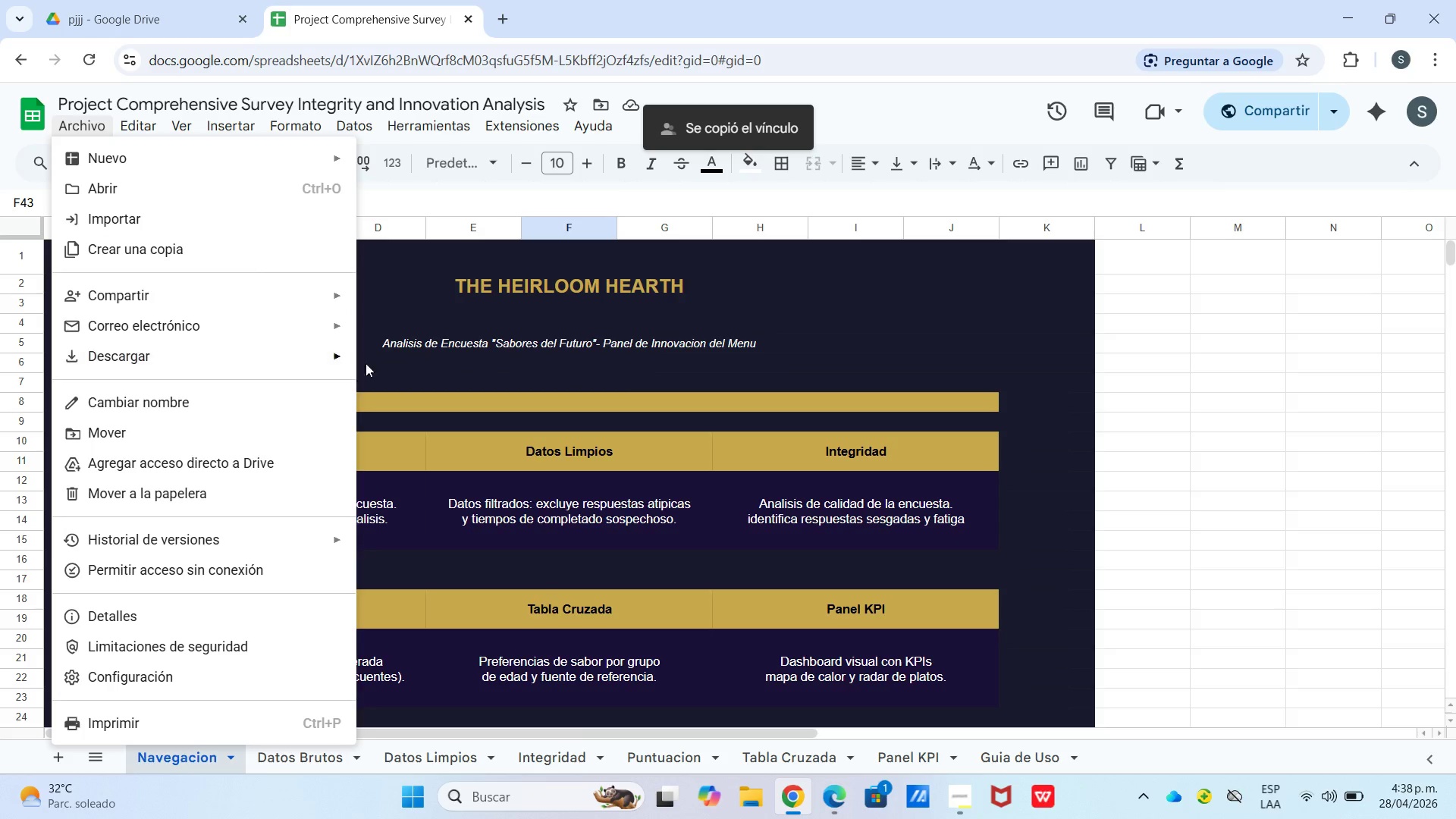 
left_click([399, 352])
 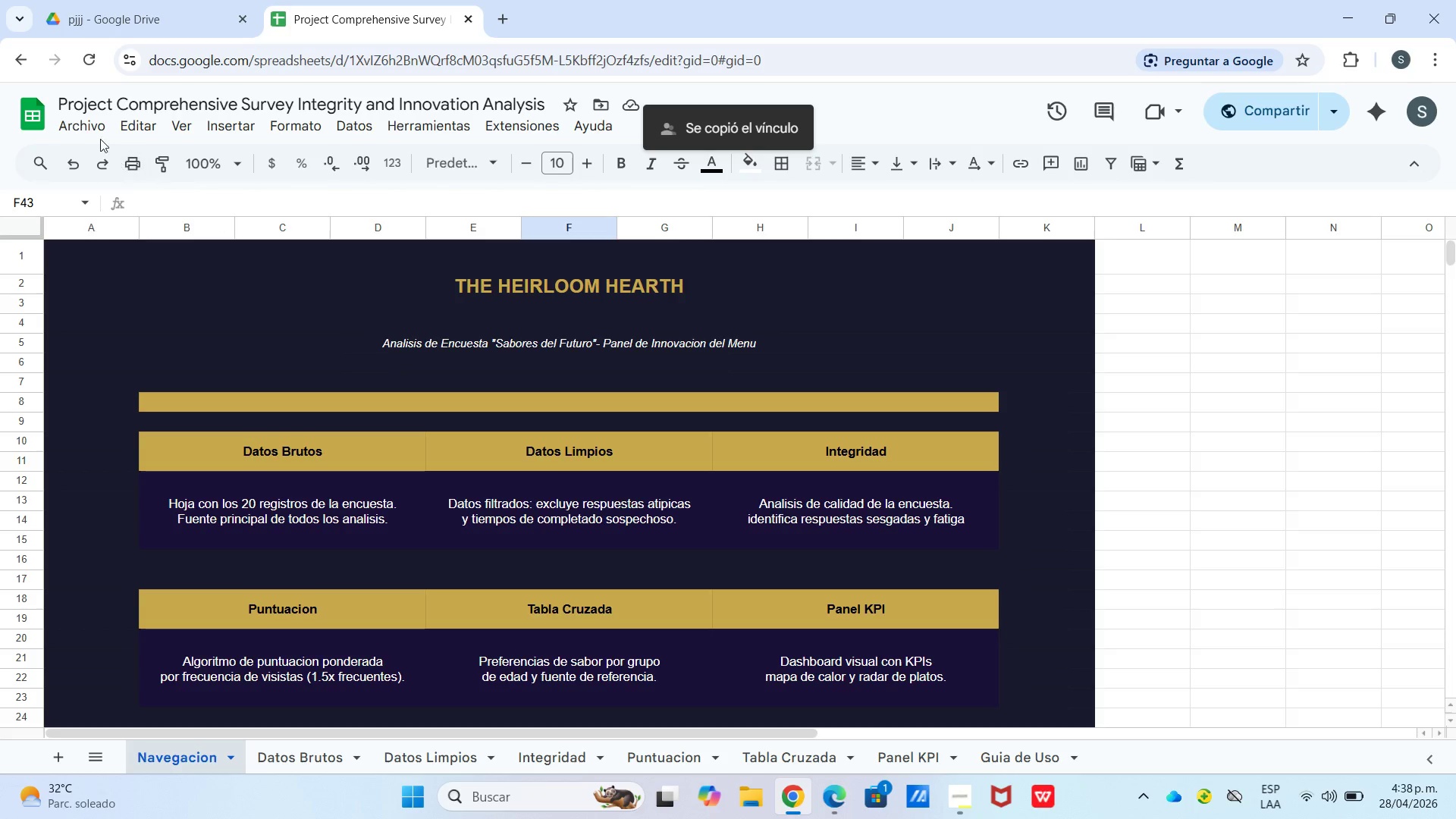 
left_click([86, 127])
 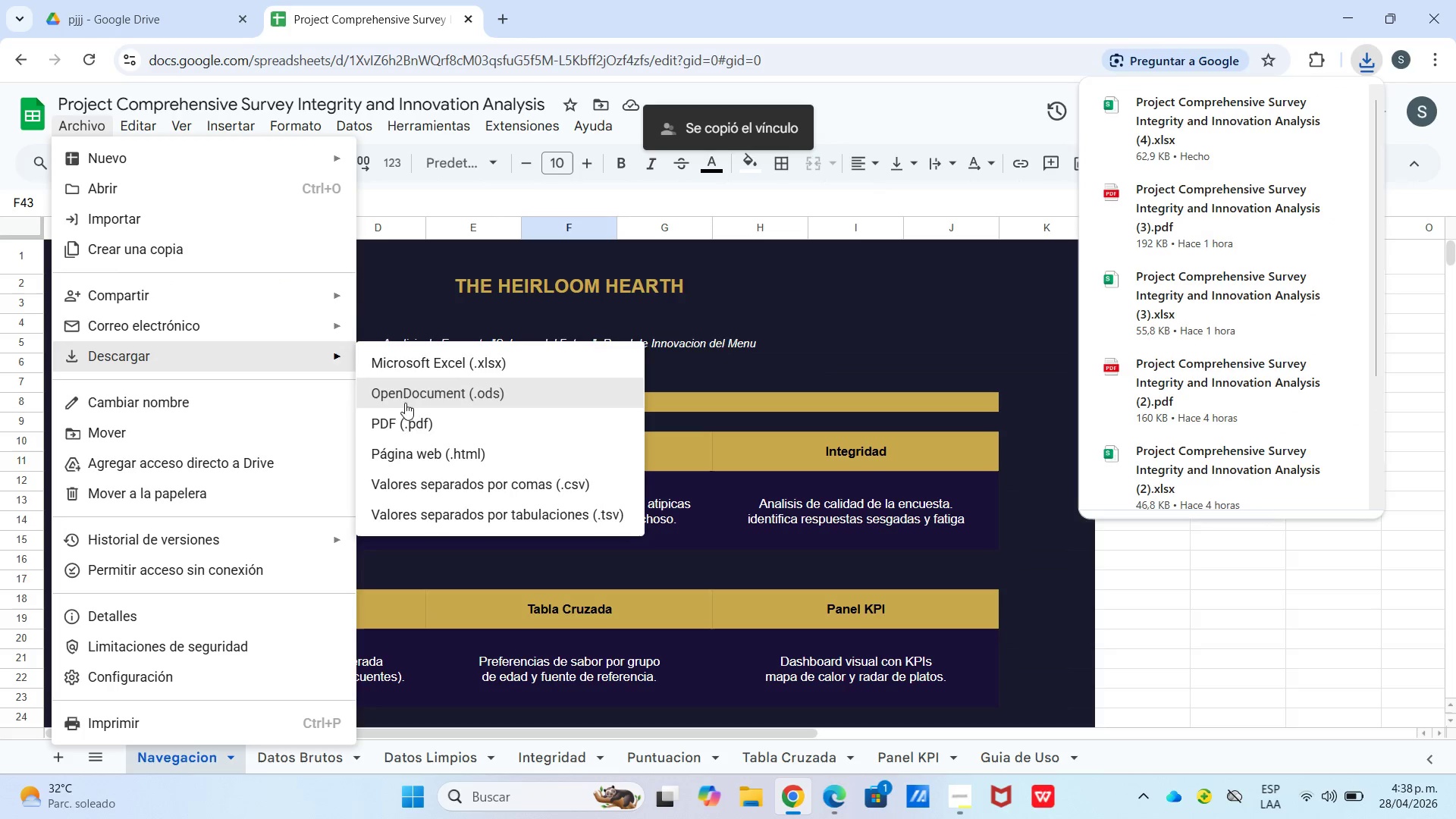 
left_click([419, 425])
 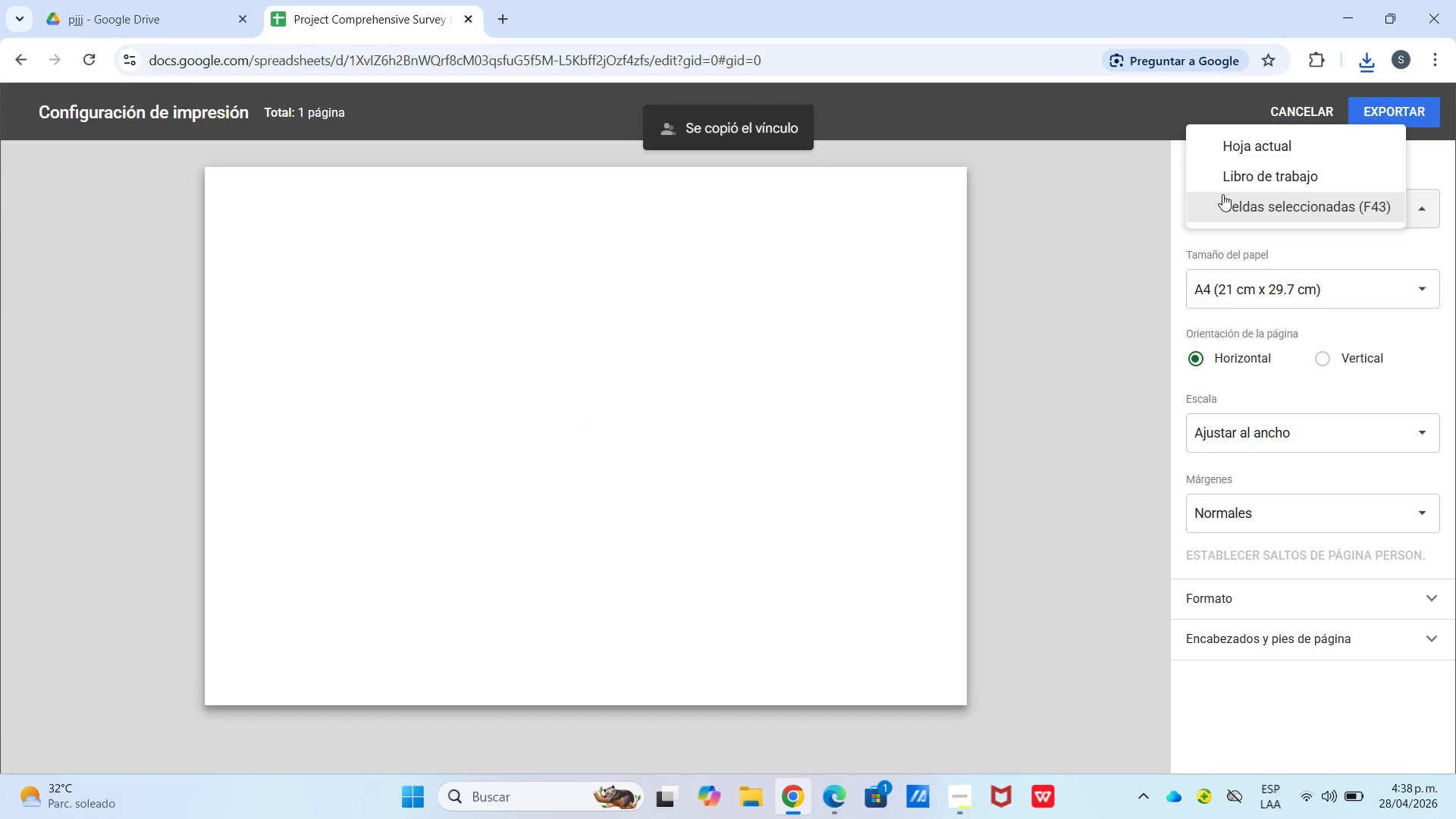 